 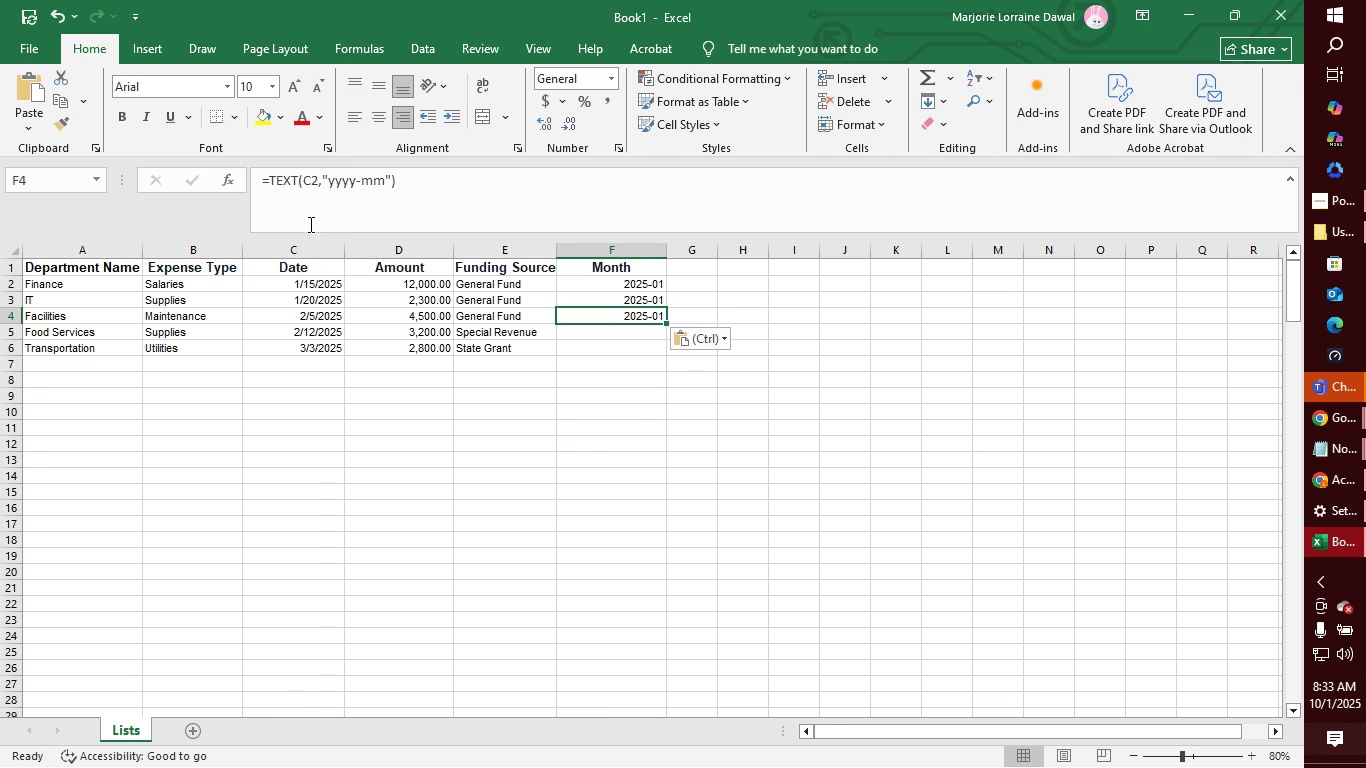 
left_click([317, 182])
 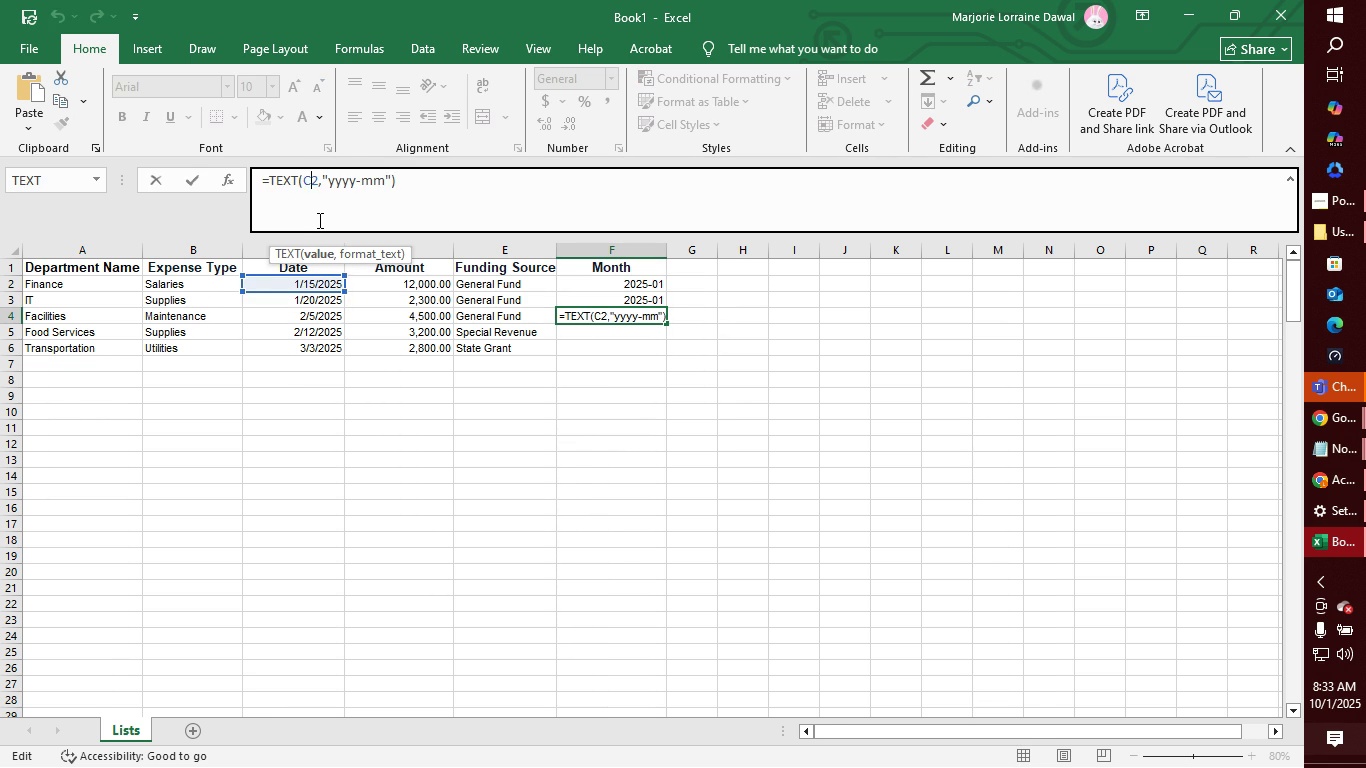 
key(Backspace)
 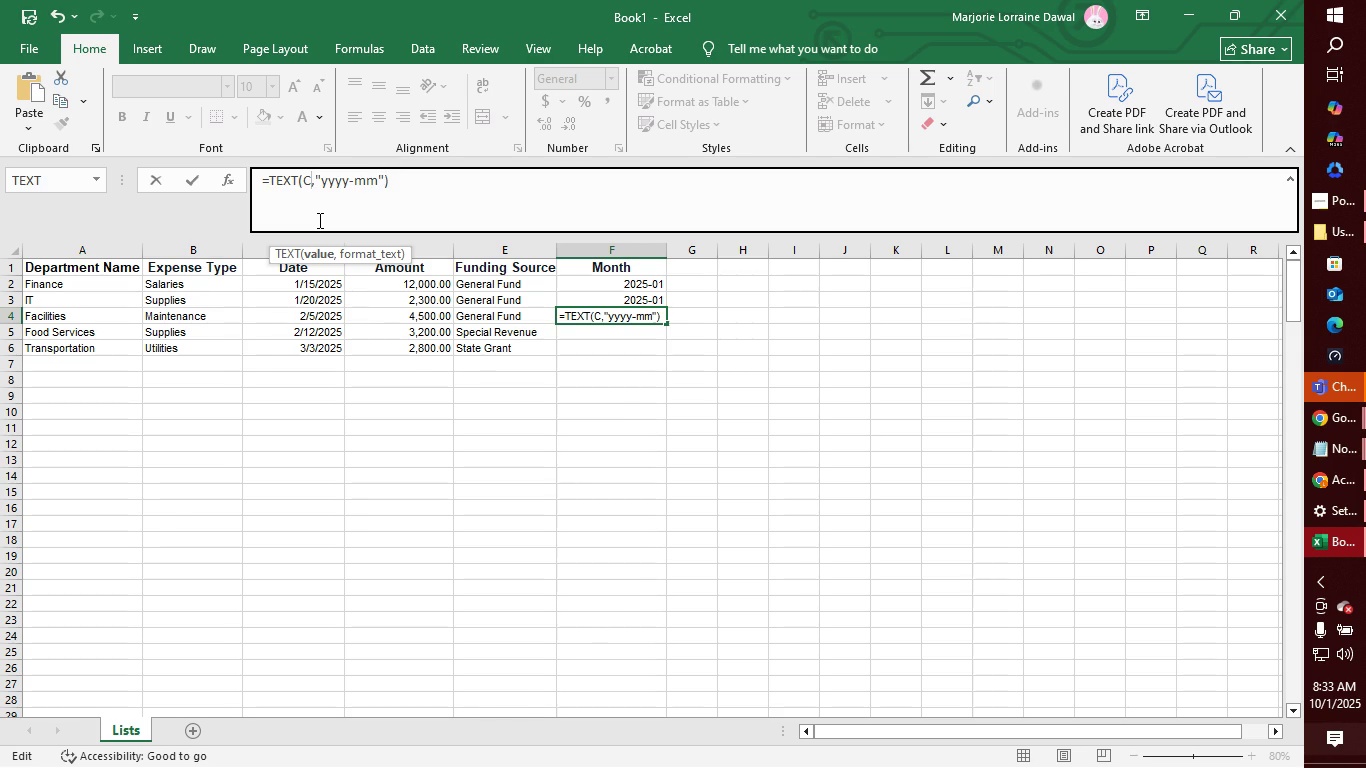 
key(4)
 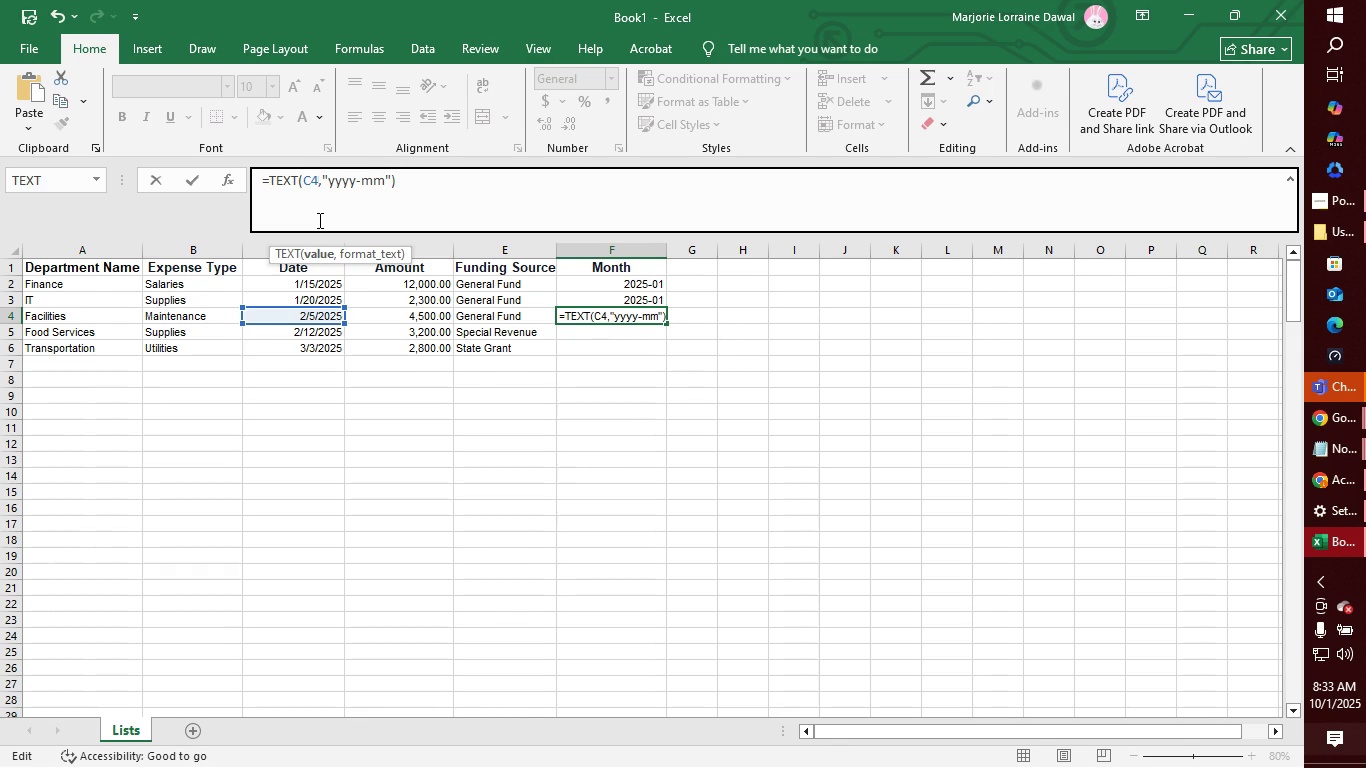 
key(Enter)
 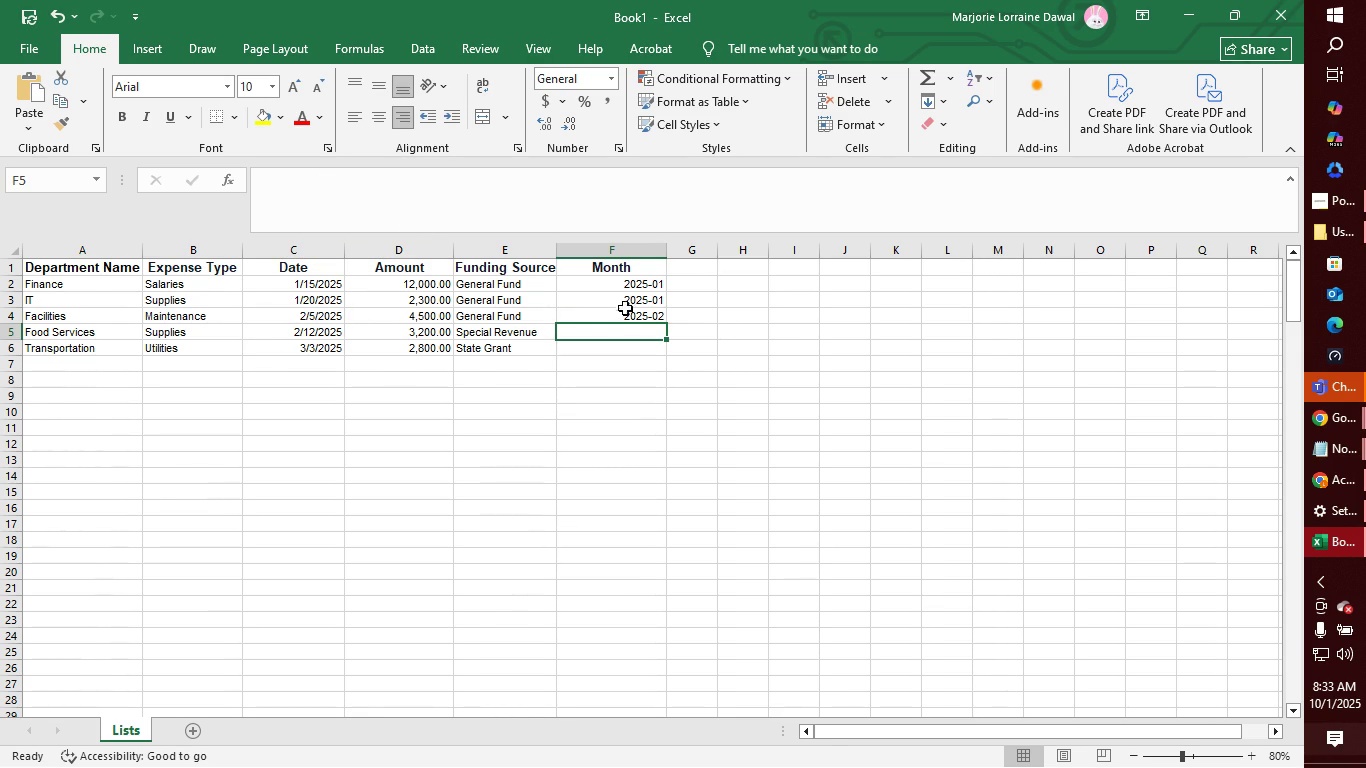 
left_click([629, 302])
 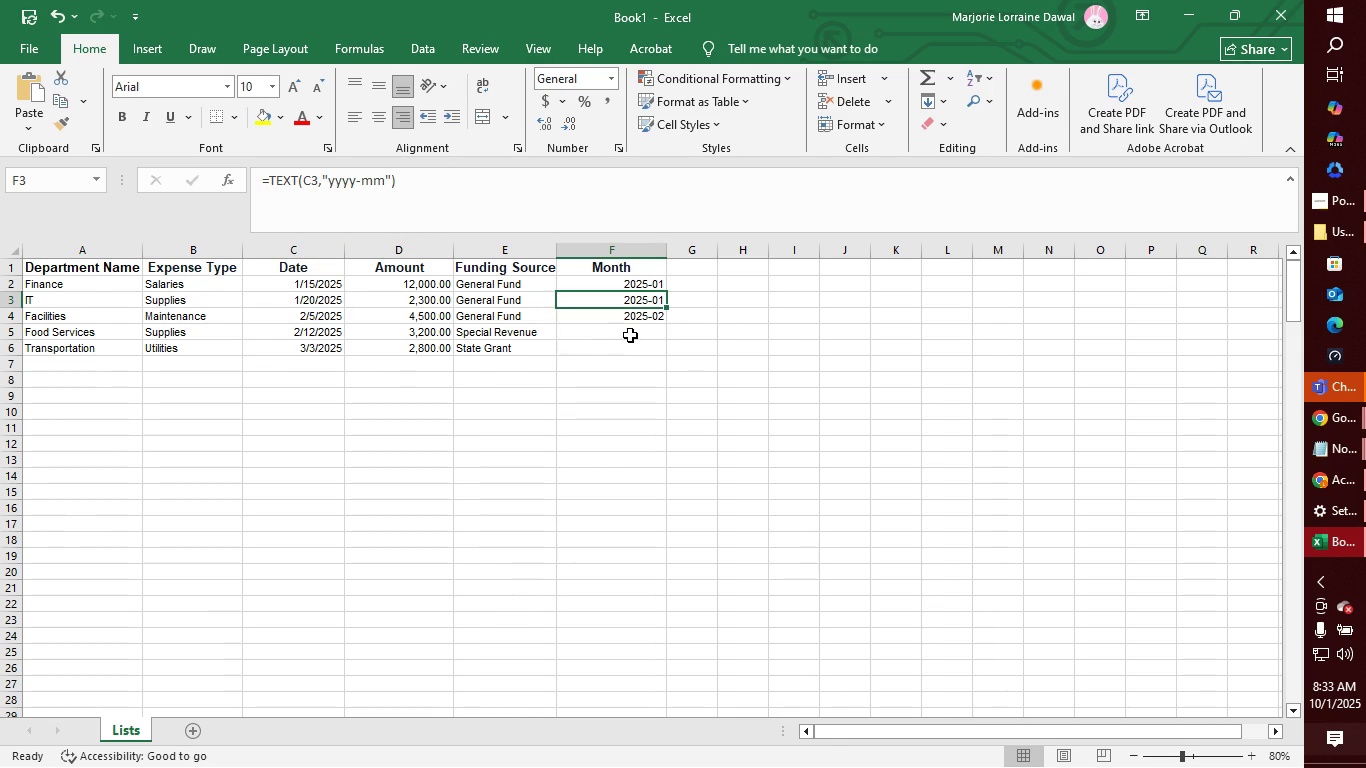 
left_click([630, 333])